 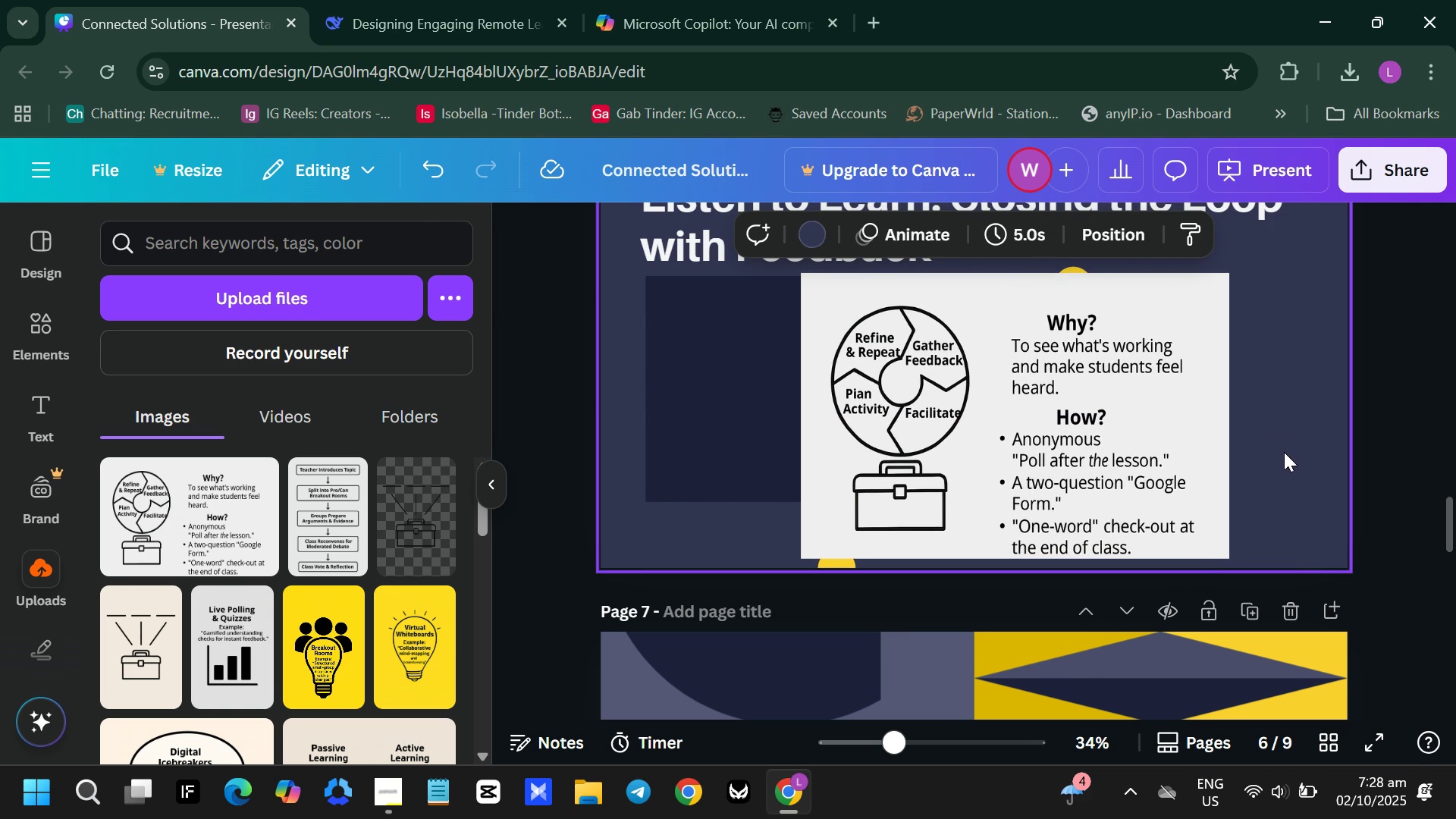 
scroll: coordinate [1232, 378], scroll_direction: up, amount: 2.0
 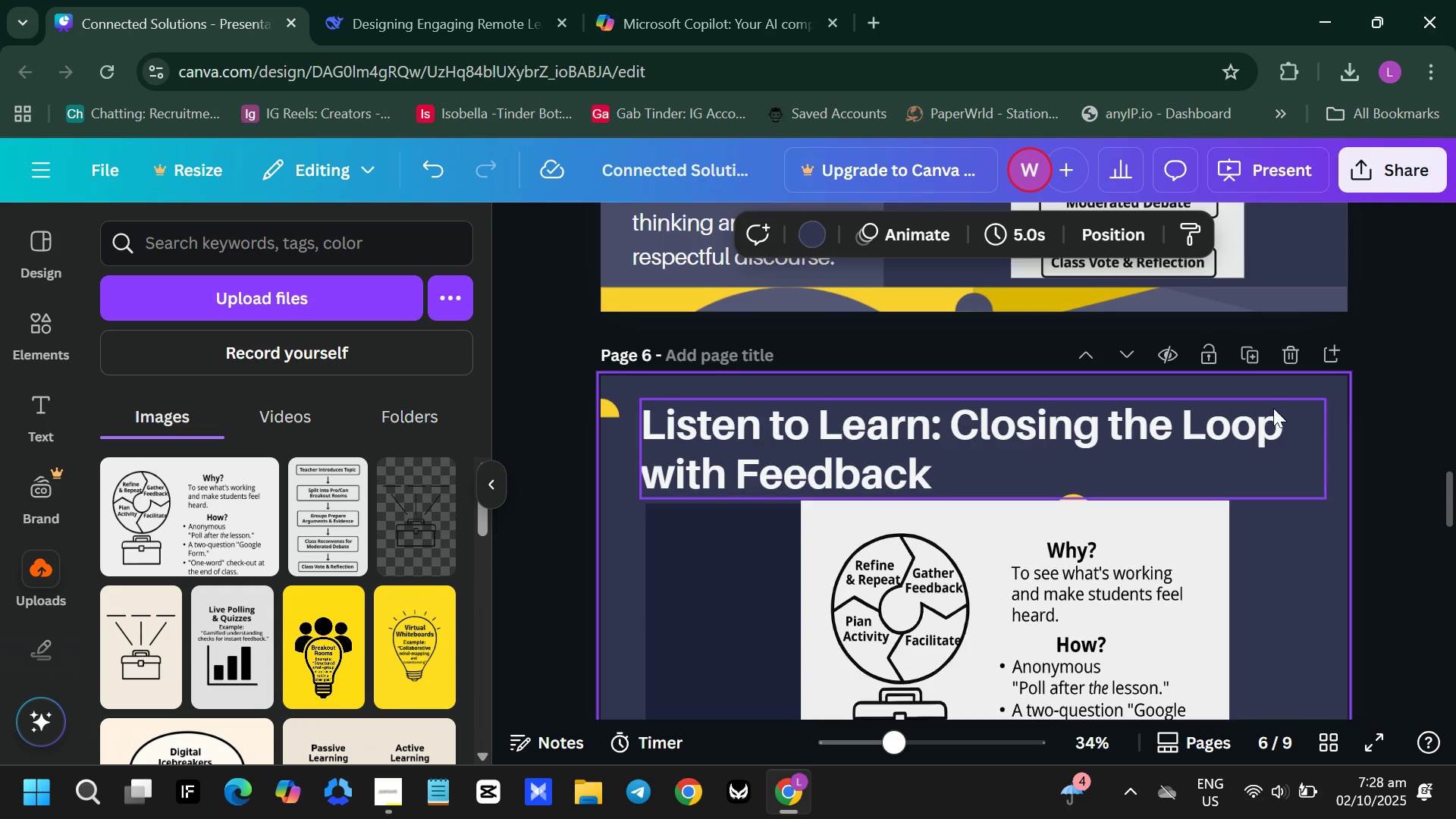 
scroll: coordinate [253, 472], scroll_direction: down, amount: 5.0
 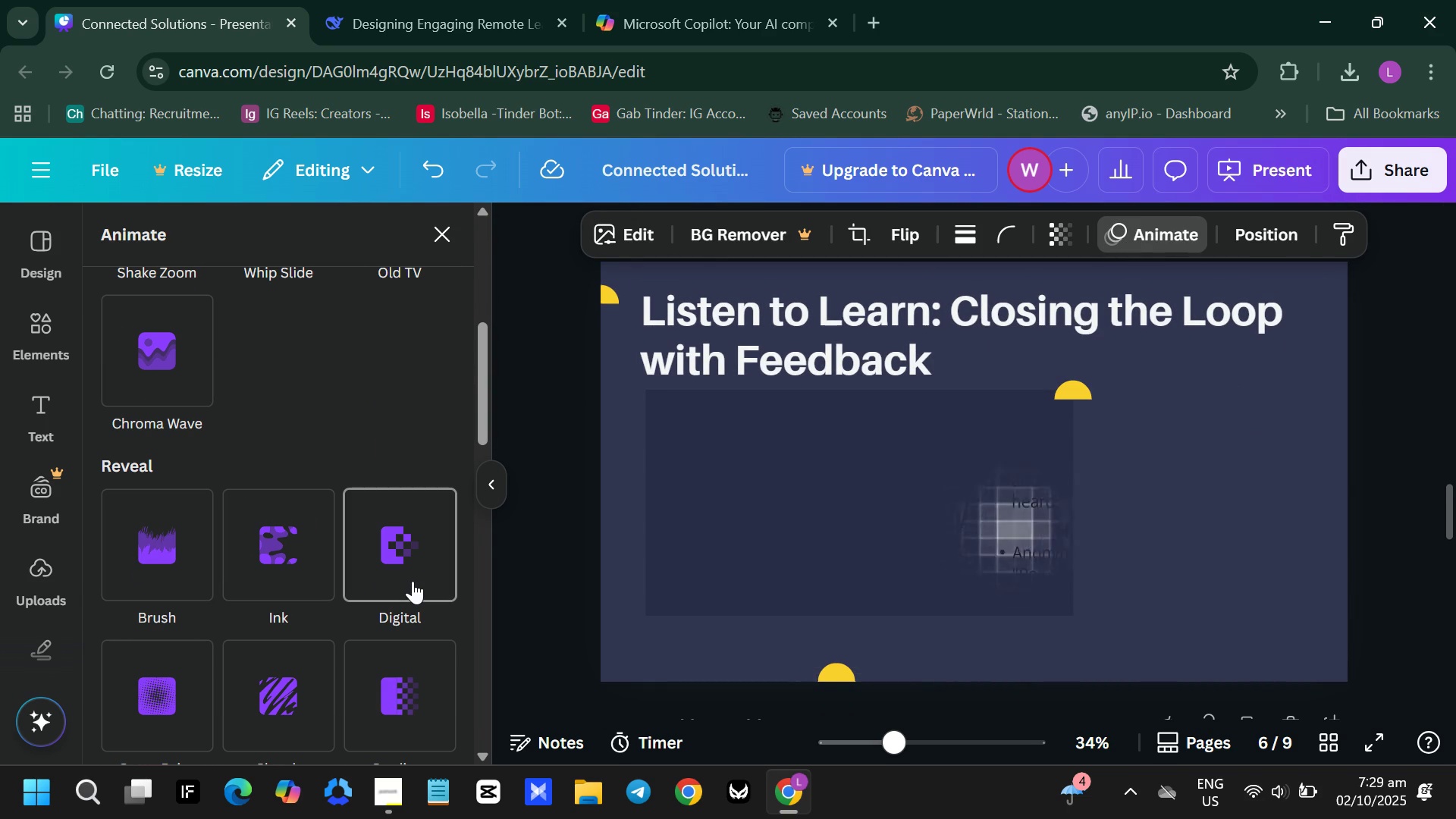 
left_click([413, 581])
 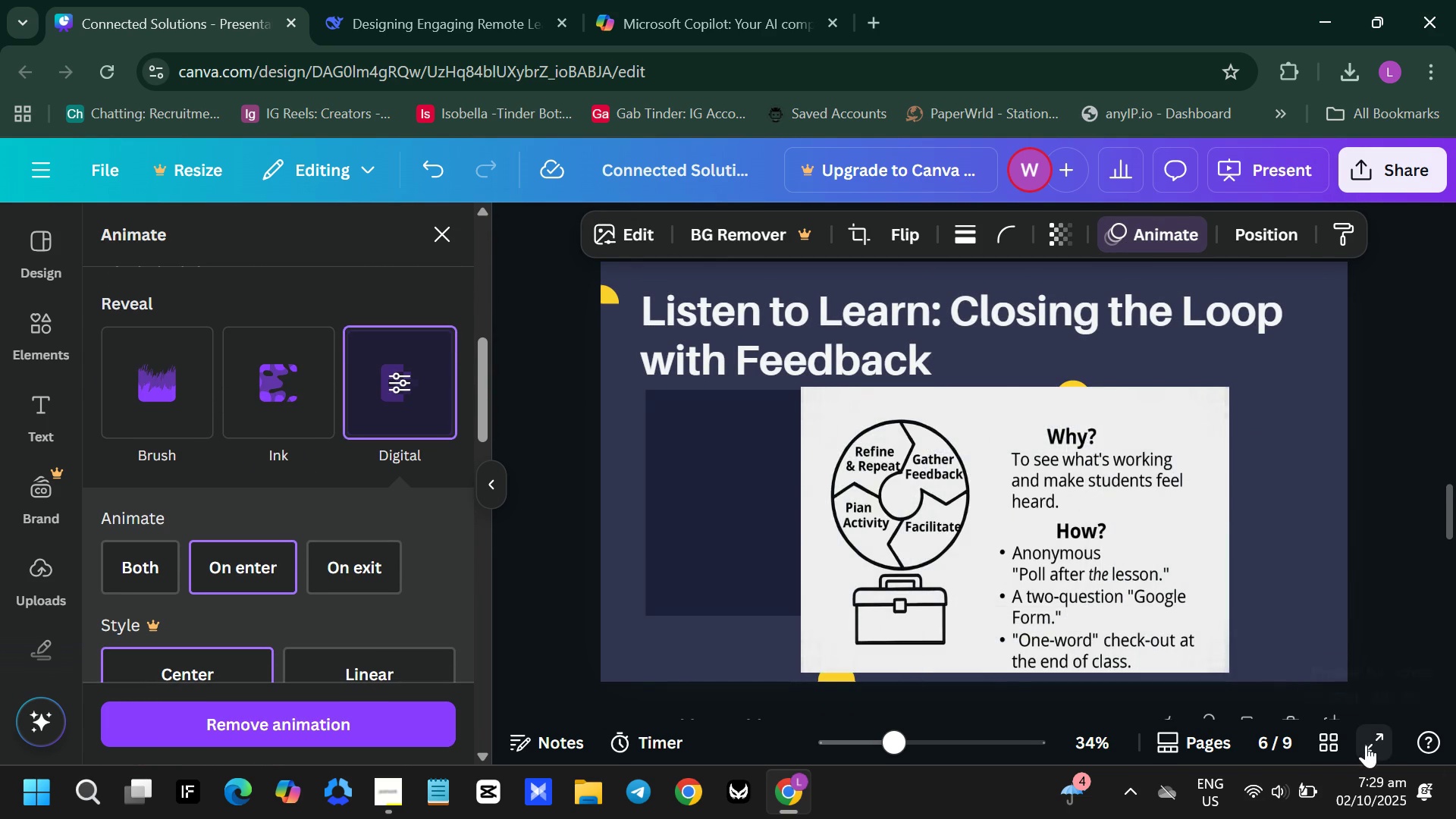 
left_click([1366, 745])
 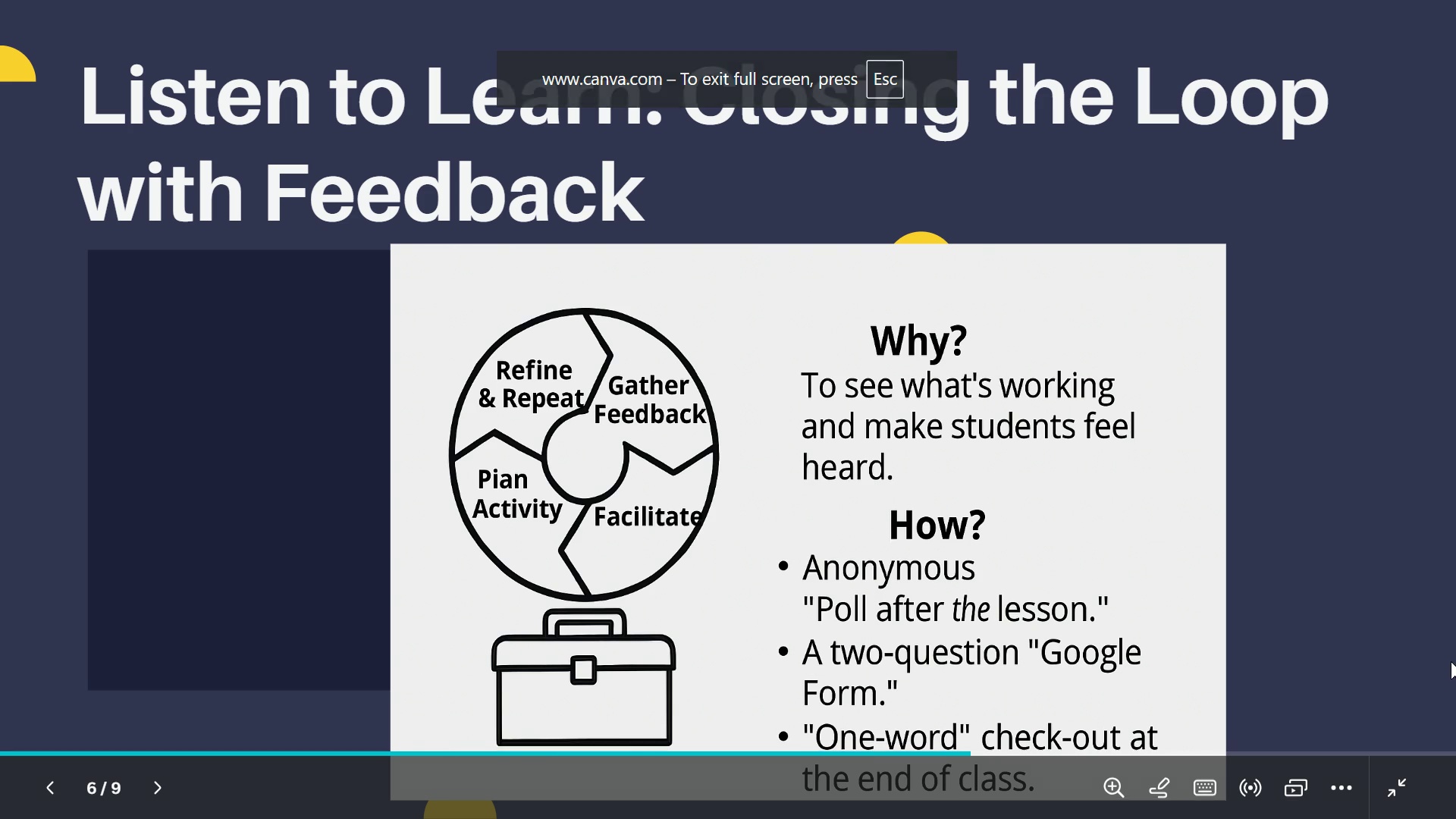 
key(Escape)
 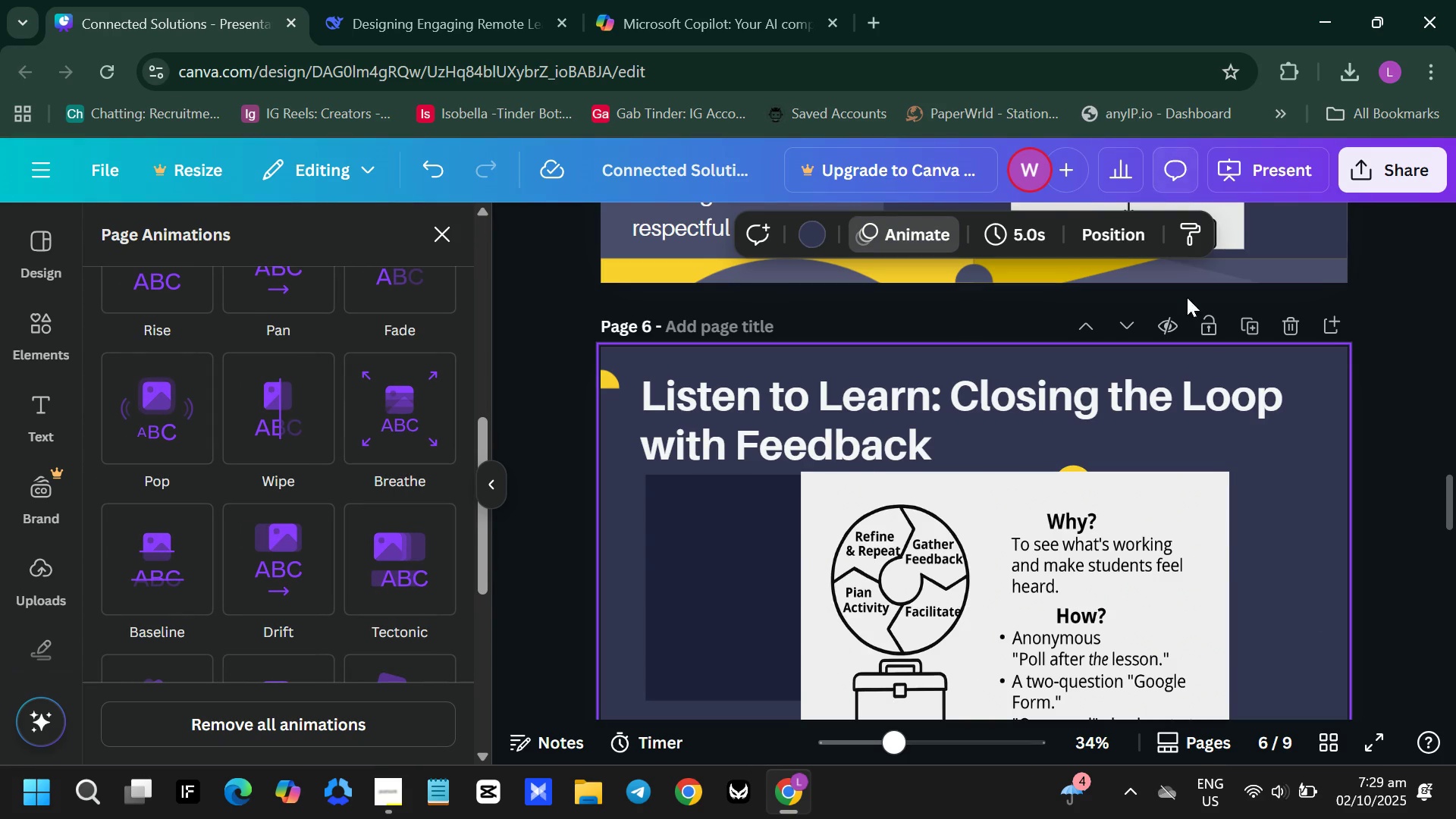 
scroll: coordinate [808, 465], scroll_direction: down, amount: 6.0
 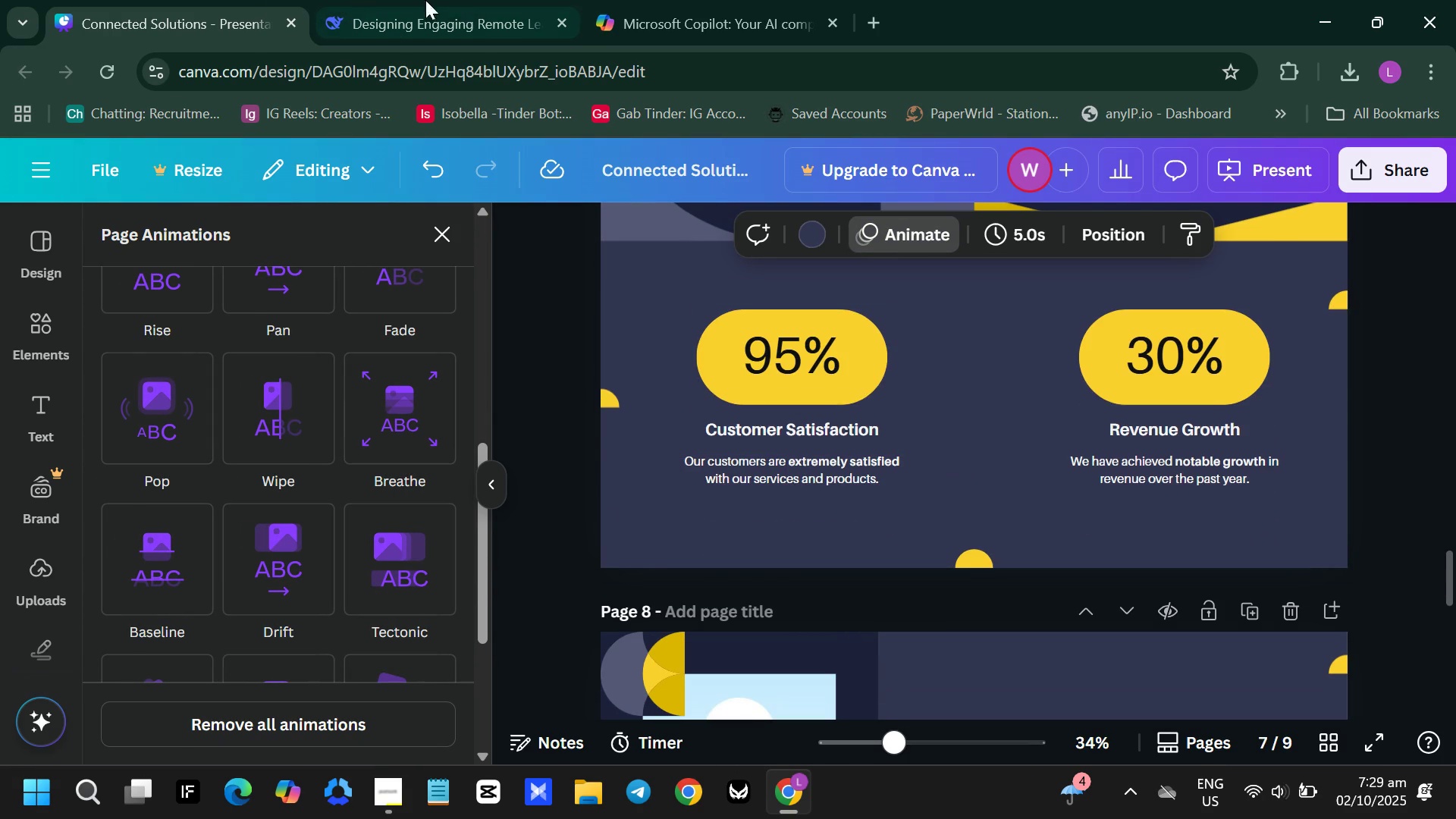 
left_click([452, 0])
 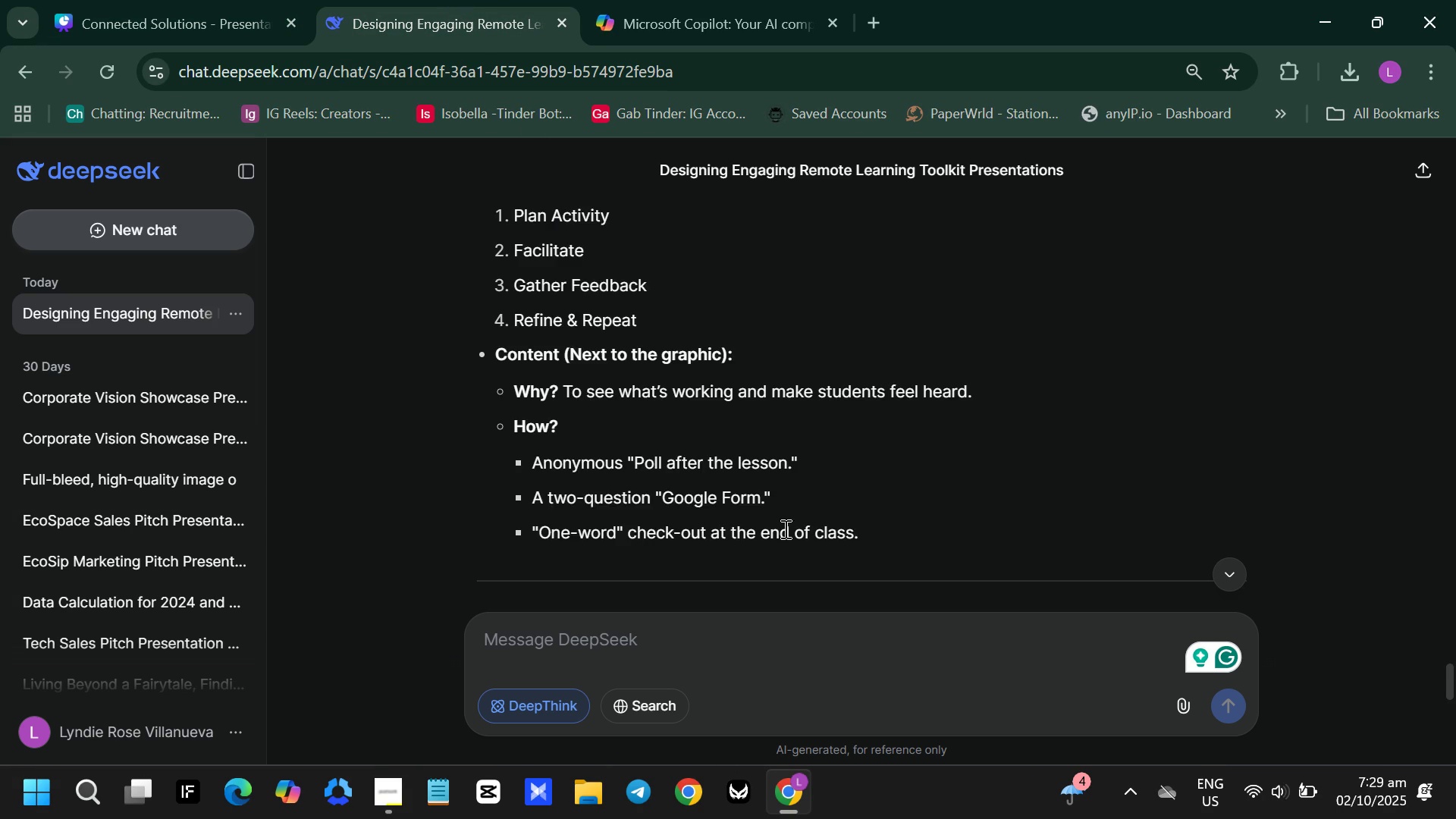 
scroll: coordinate [786, 529], scroll_direction: down, amount: 3.0